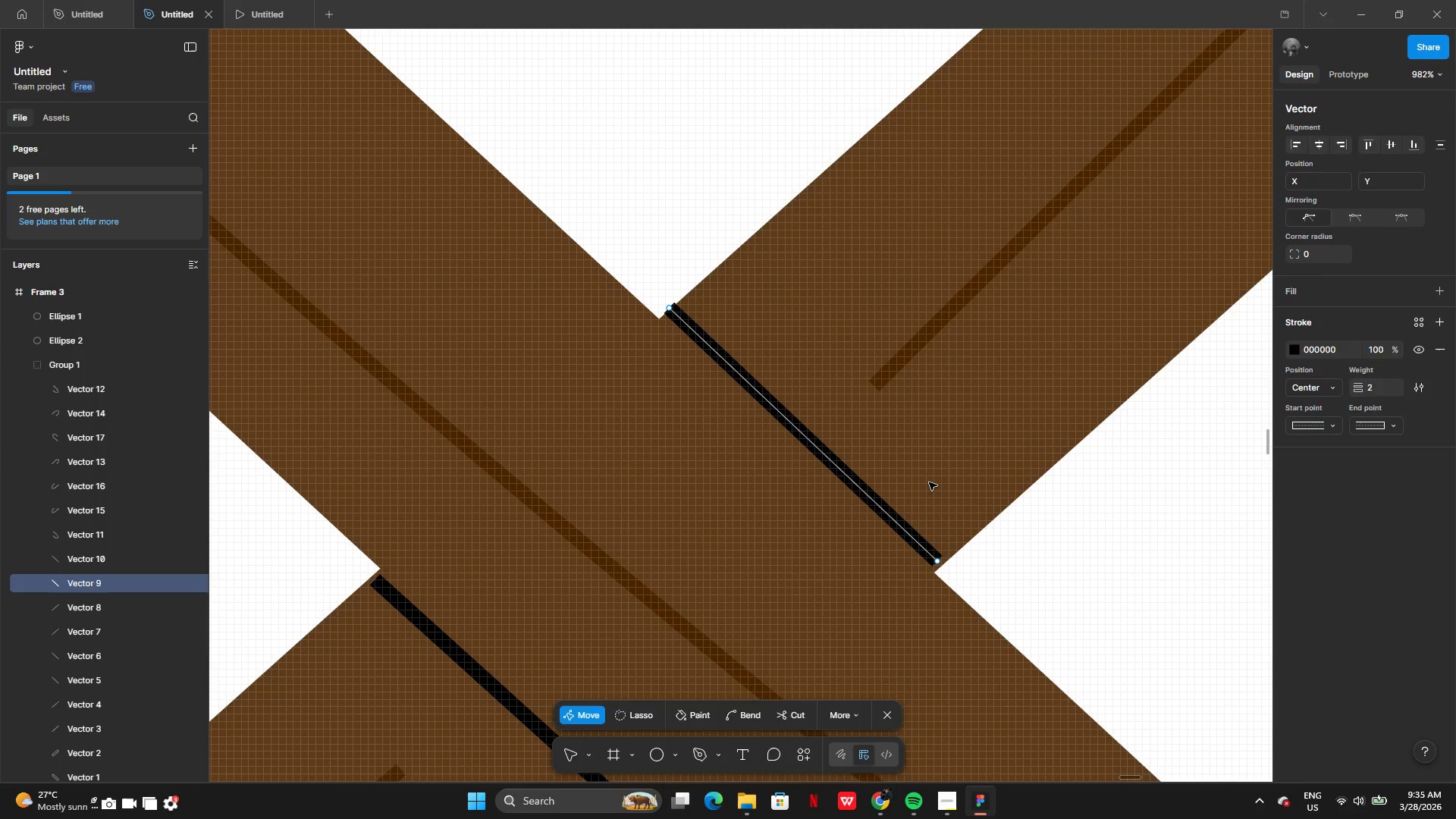 
triple_click([929, 482])
 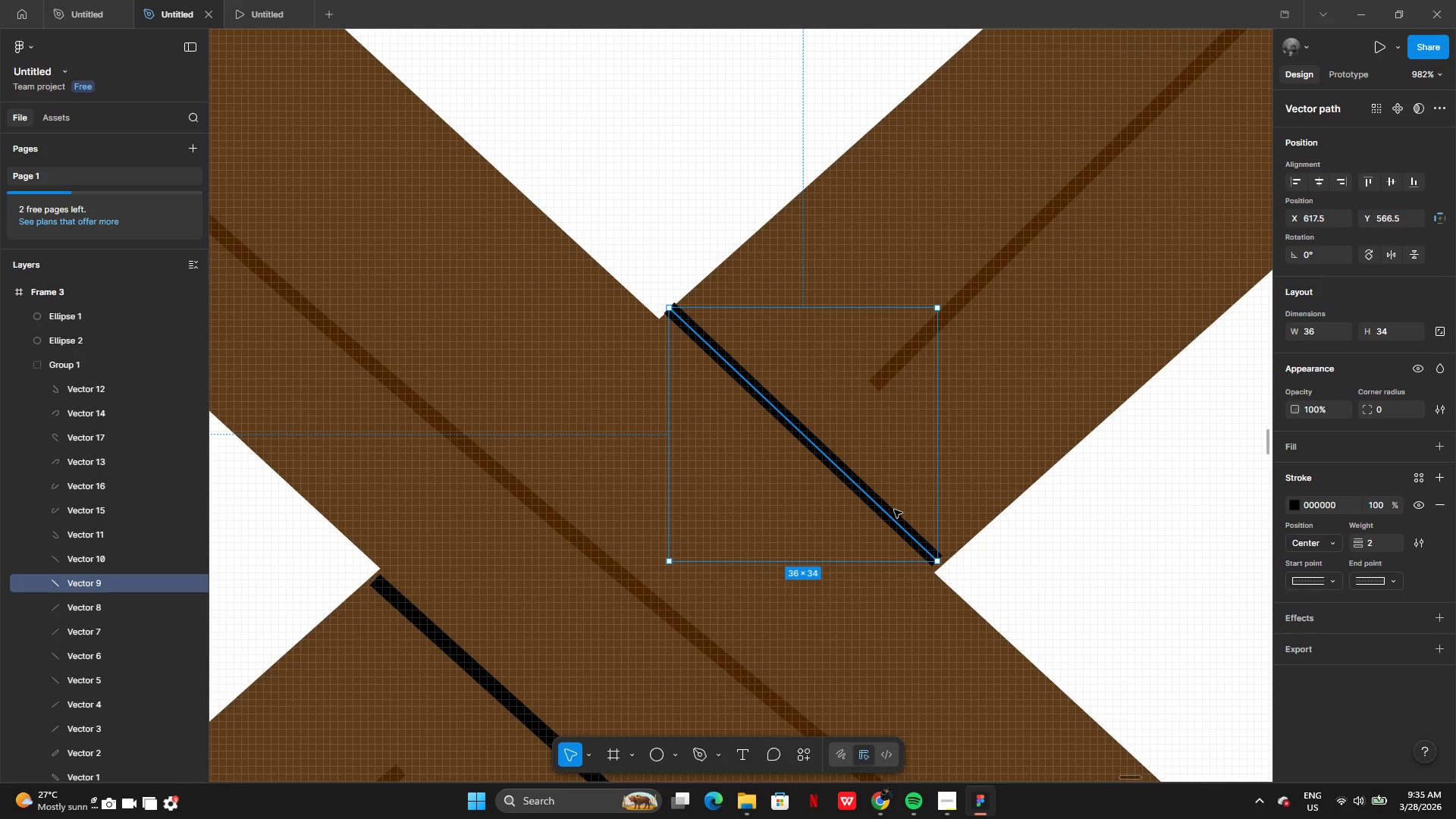 
left_click_drag(start_coordinate=[894, 510], to_coordinate=[890, 516])
 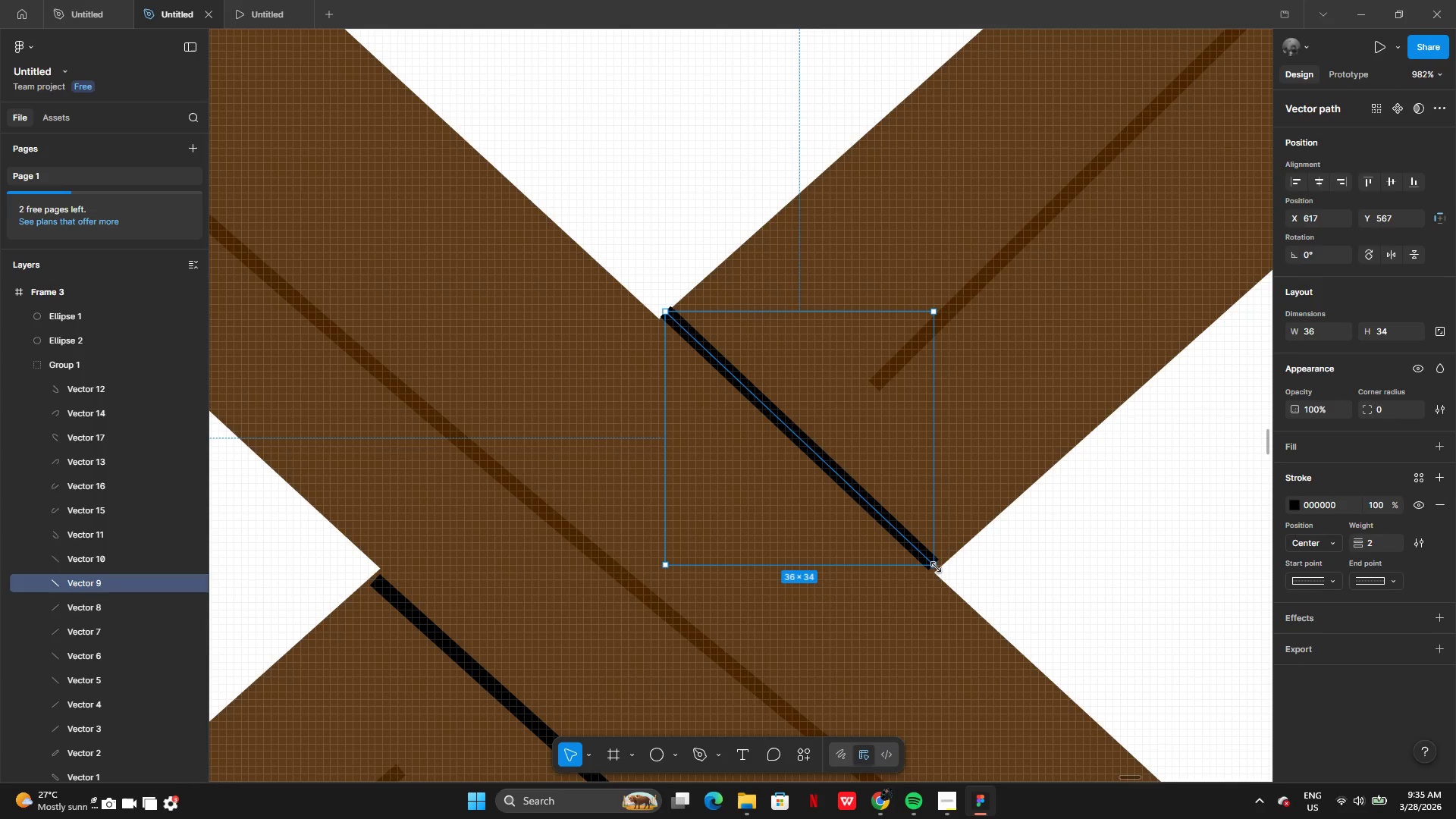 
left_click_drag(start_coordinate=[936, 567], to_coordinate=[939, 572])
 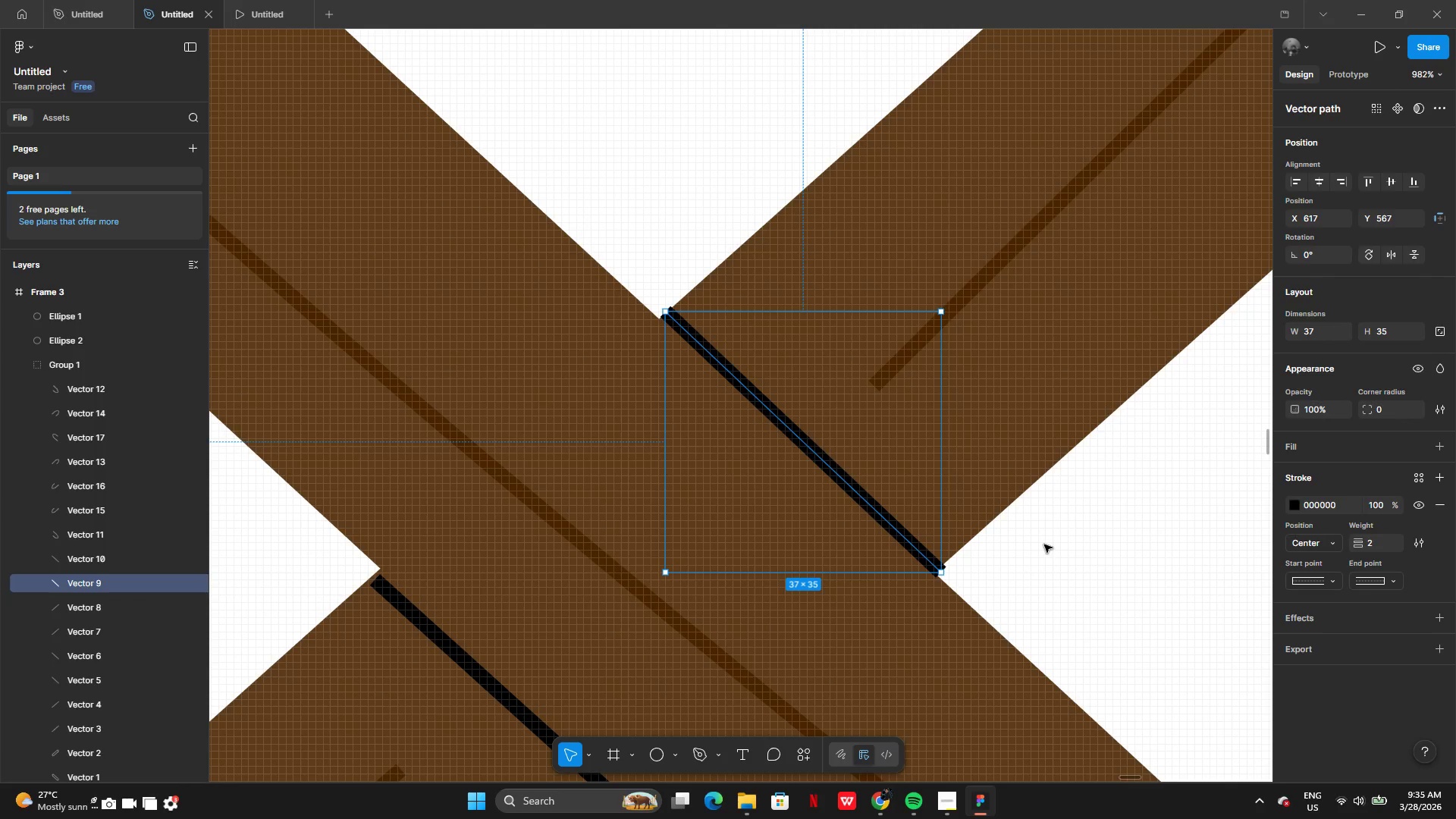 
left_click([1044, 544])
 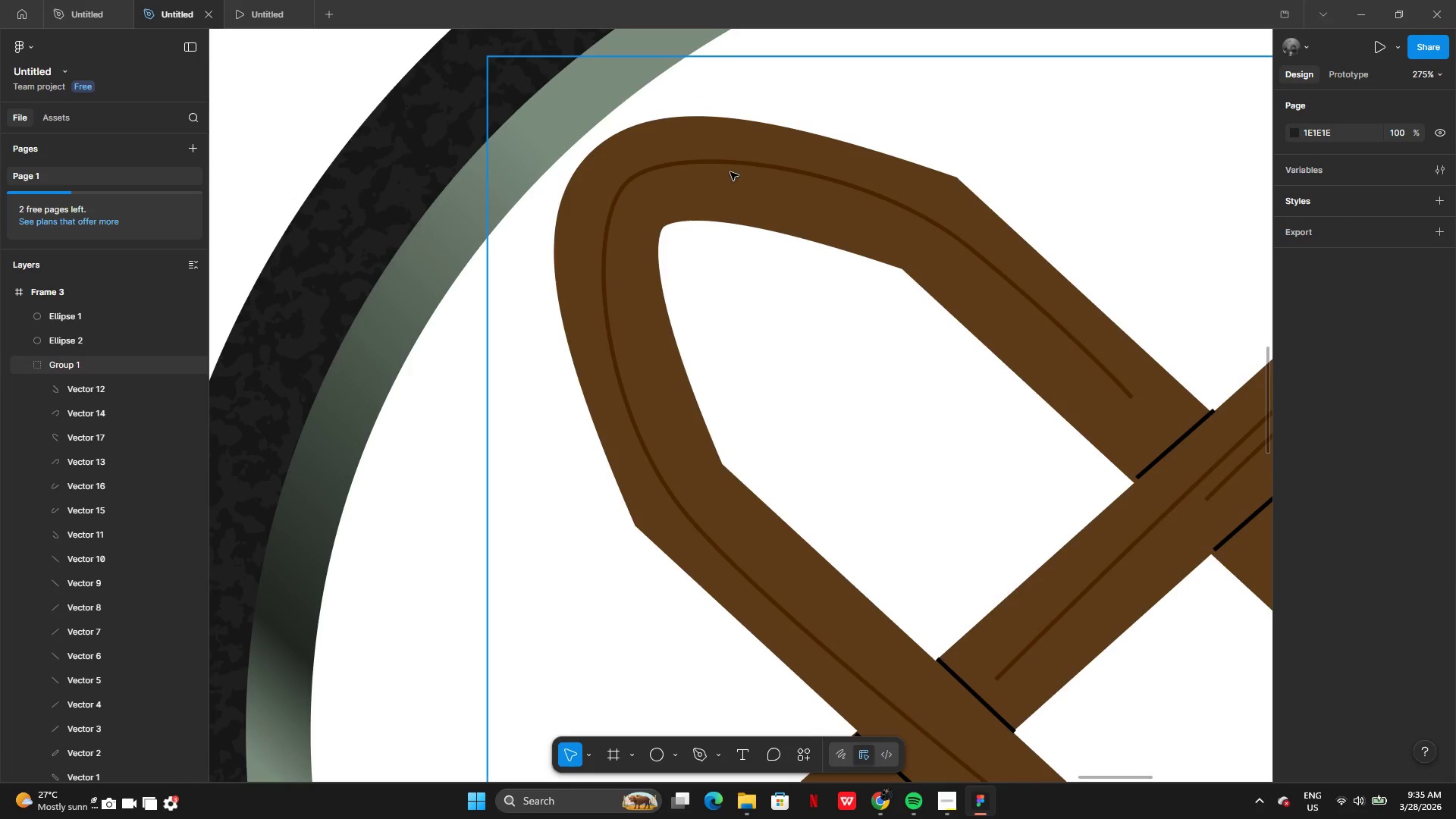 
double_click([729, 162])
 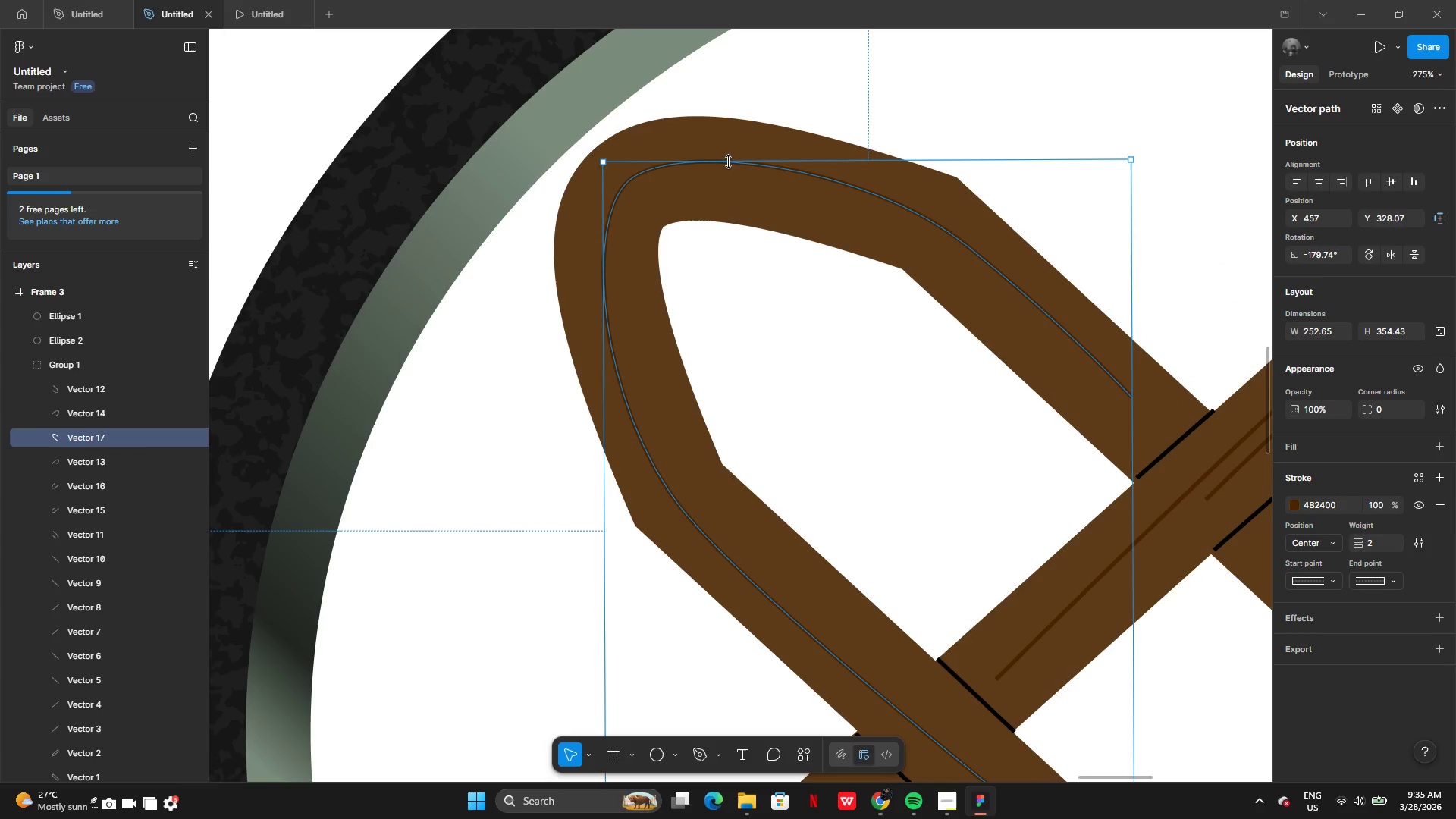 
hold_key(key=AltLeft, duration=0.81)
left_click_drag(start_coordinate=[735, 169], to_coordinate=[739, 189])
 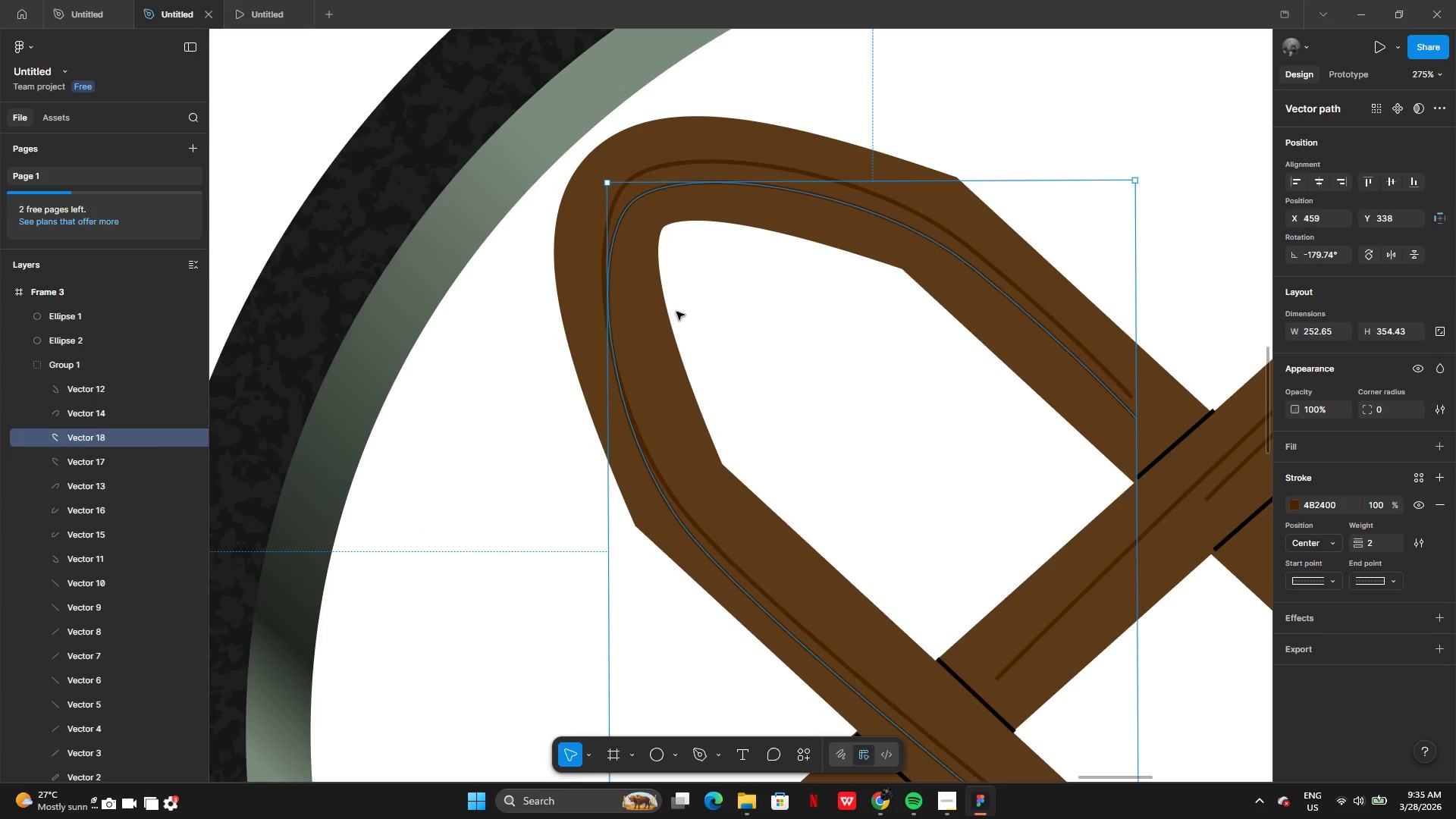 
left_click_drag(start_coordinate=[665, 315], to_coordinate=[665, 325])
 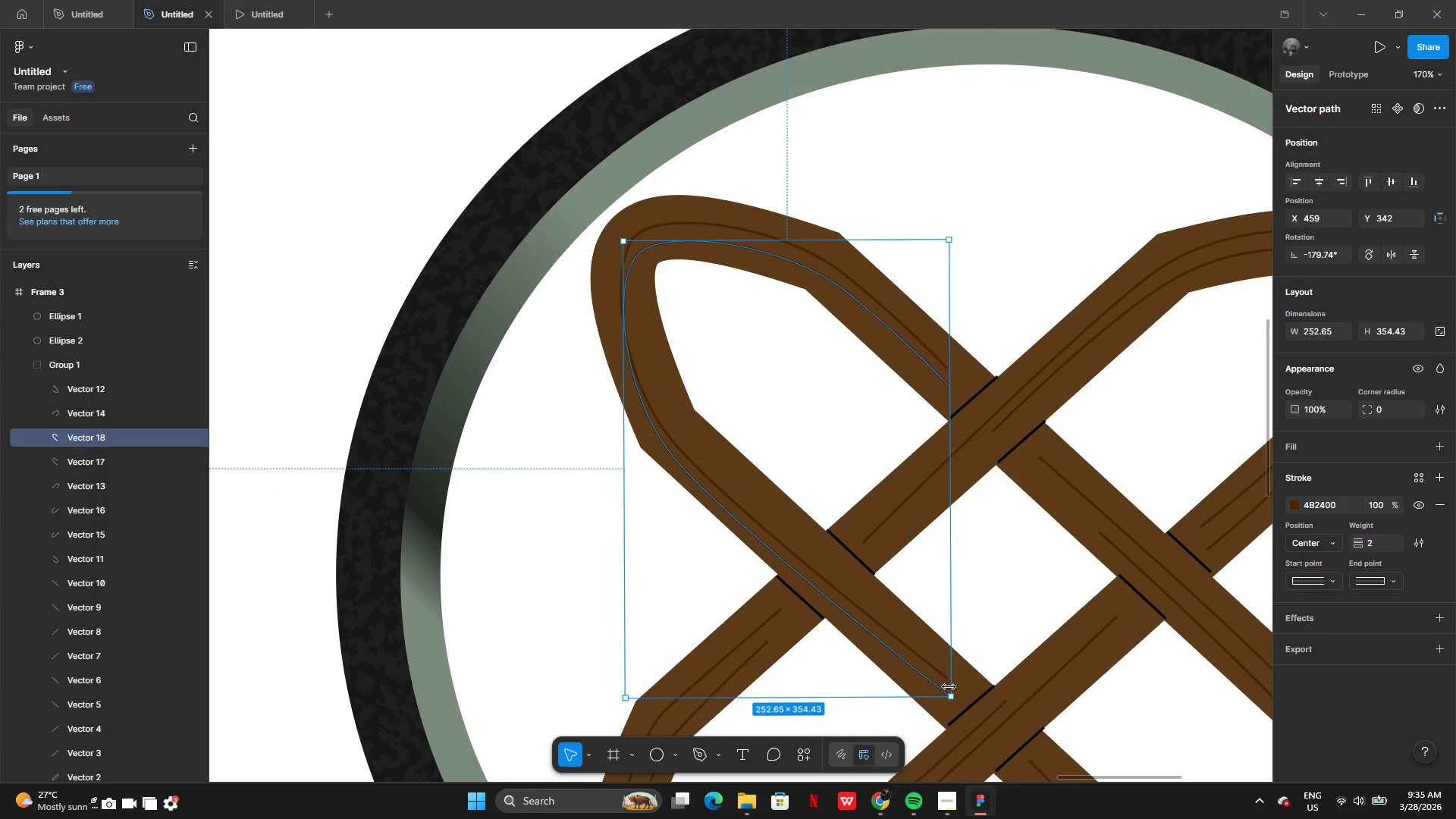 
left_click_drag(start_coordinate=[949, 698], to_coordinate=[902, 610])
 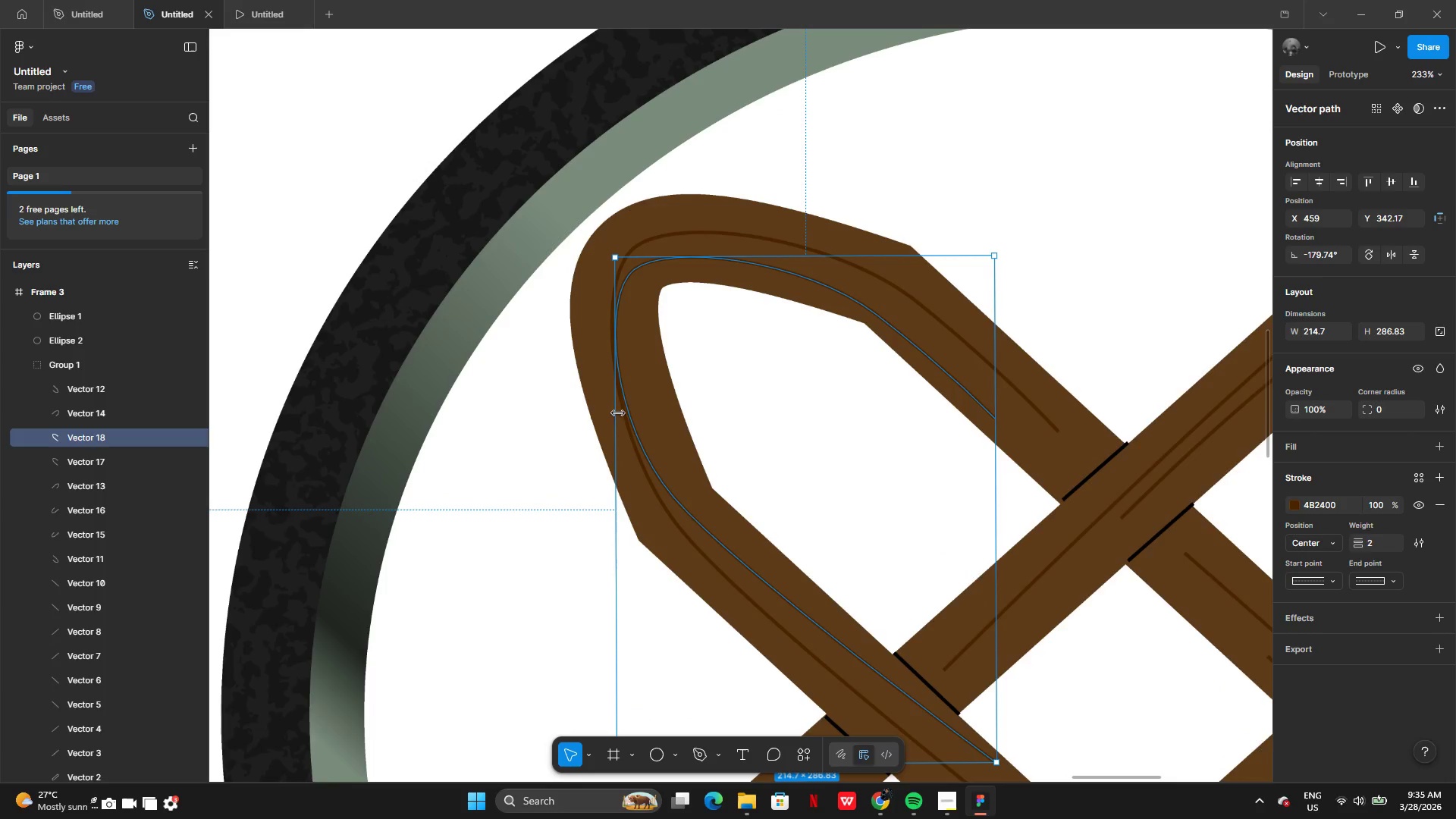 
left_click_drag(start_coordinate=[615, 408], to_coordinate=[632, 406])
 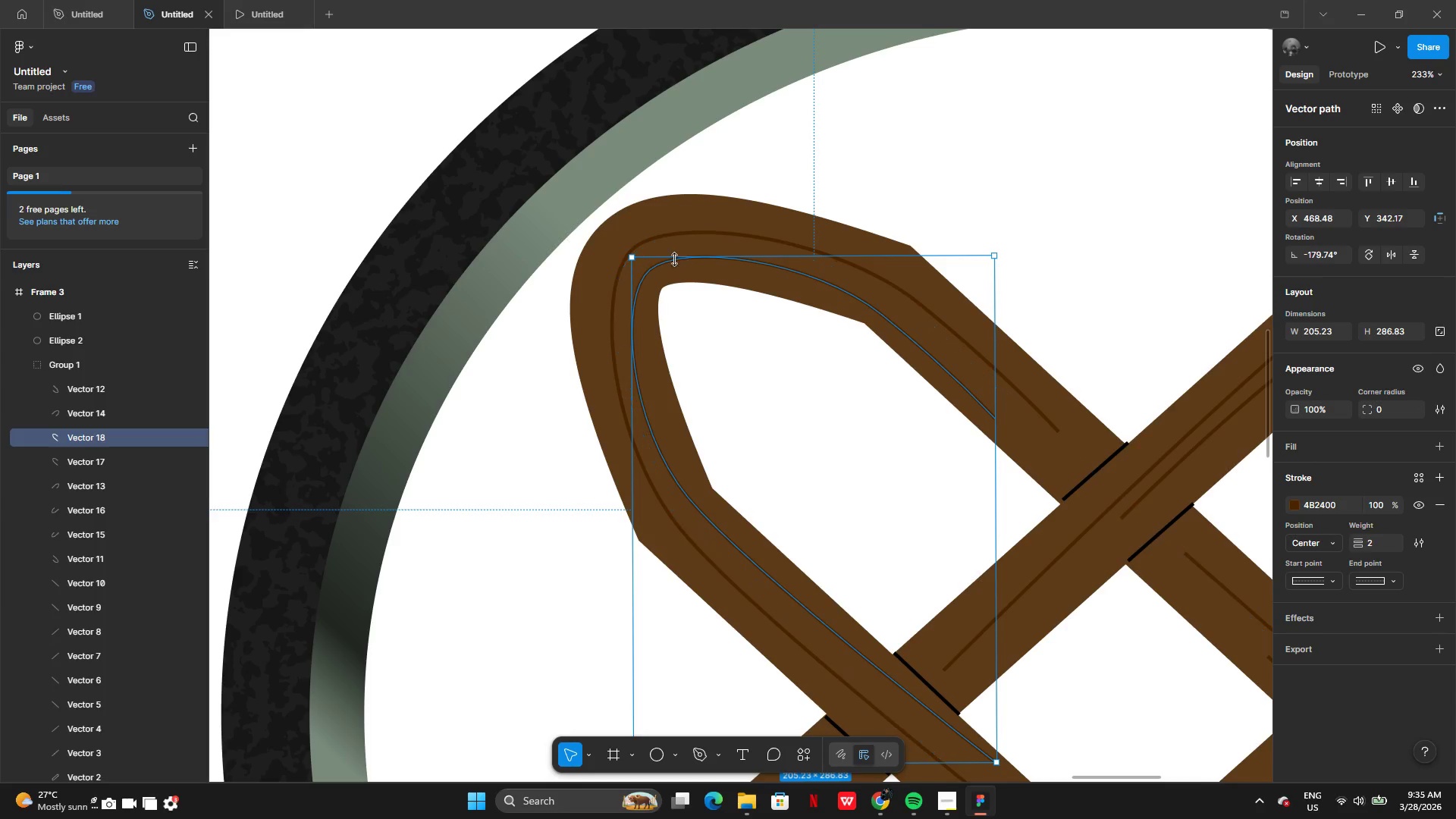 
left_click_drag(start_coordinate=[675, 259], to_coordinate=[676, 249])
 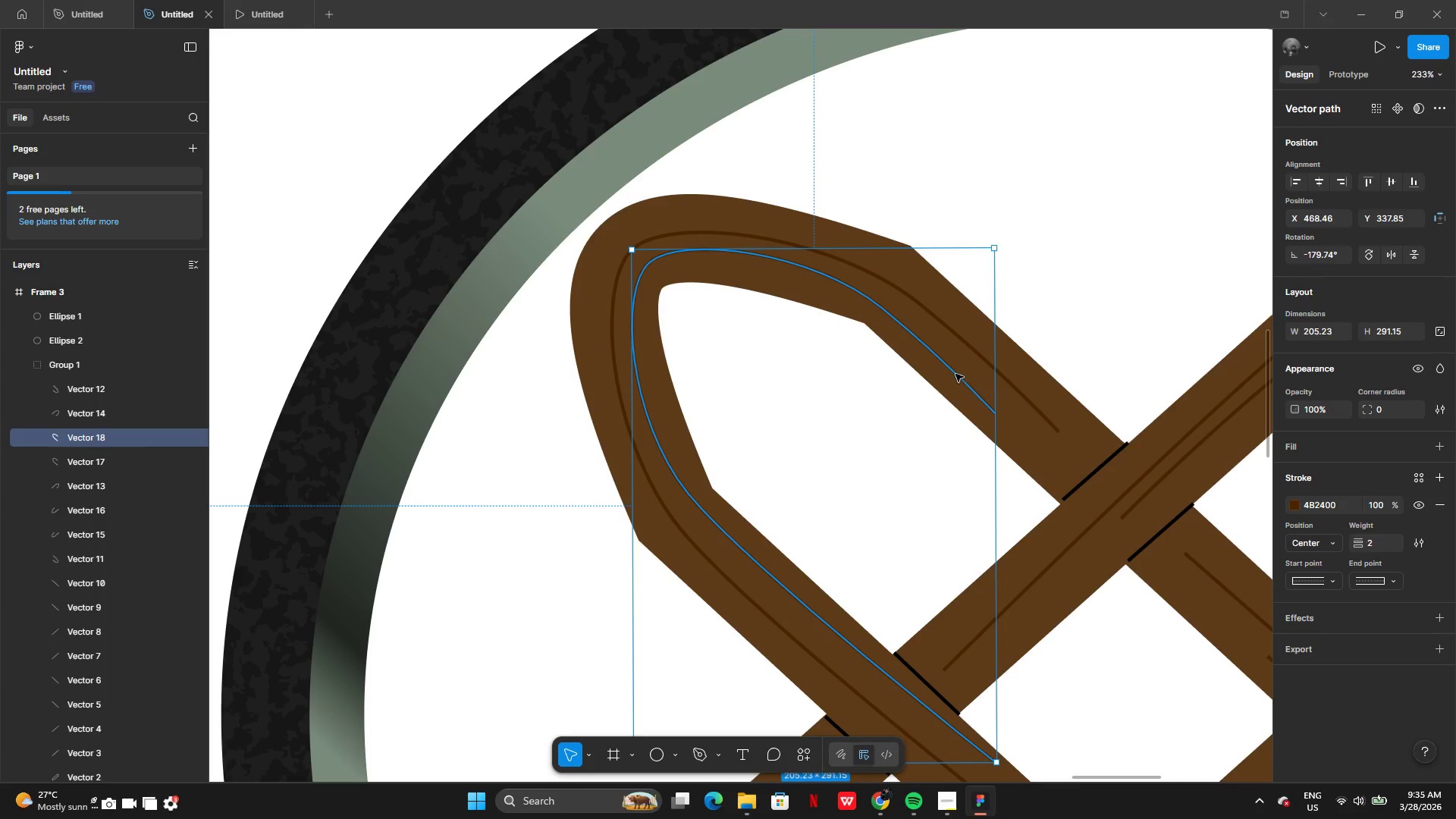 
double_click([956, 374])
 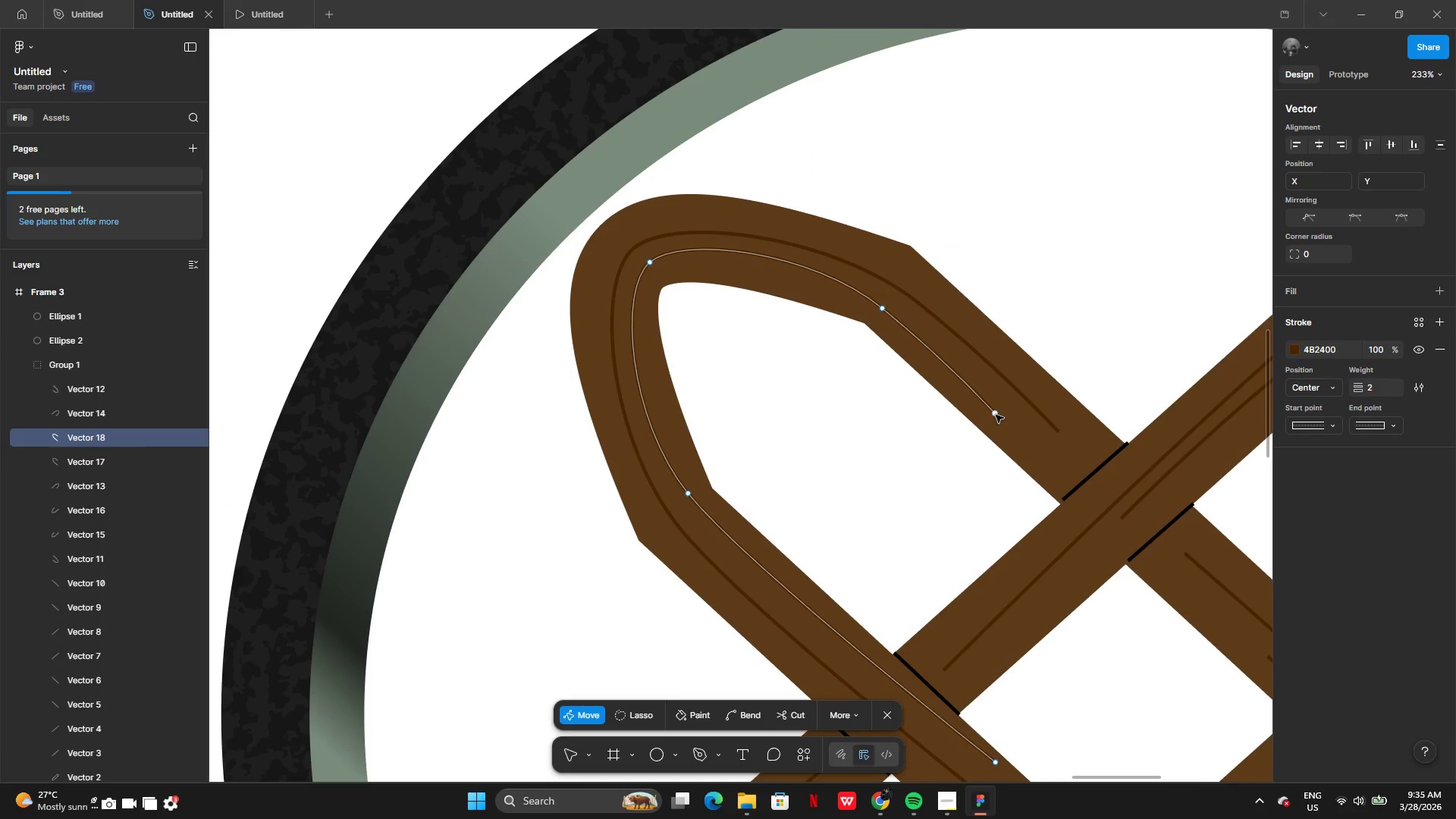 
left_click([996, 413])
 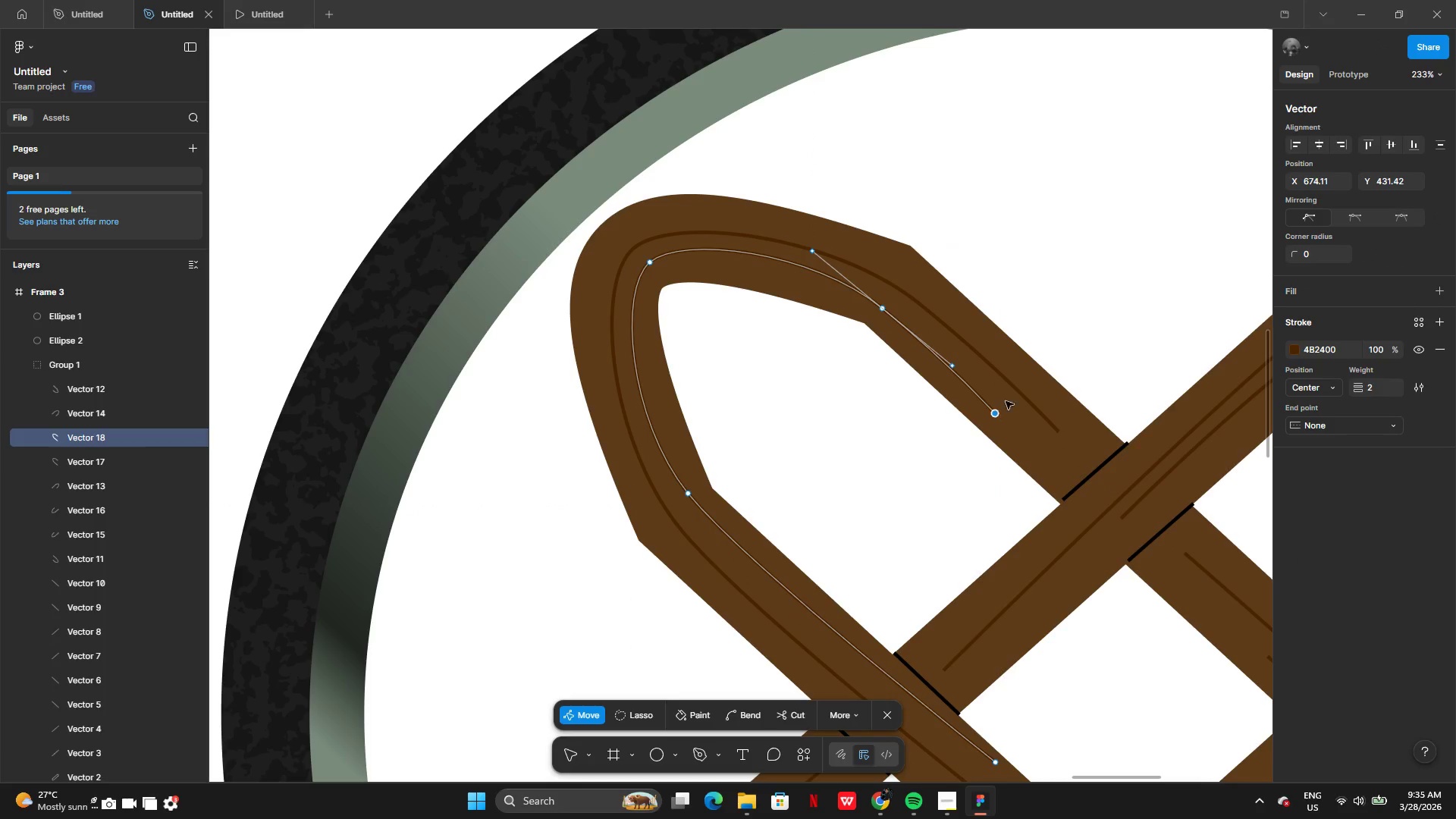 
double_click([1006, 397])
 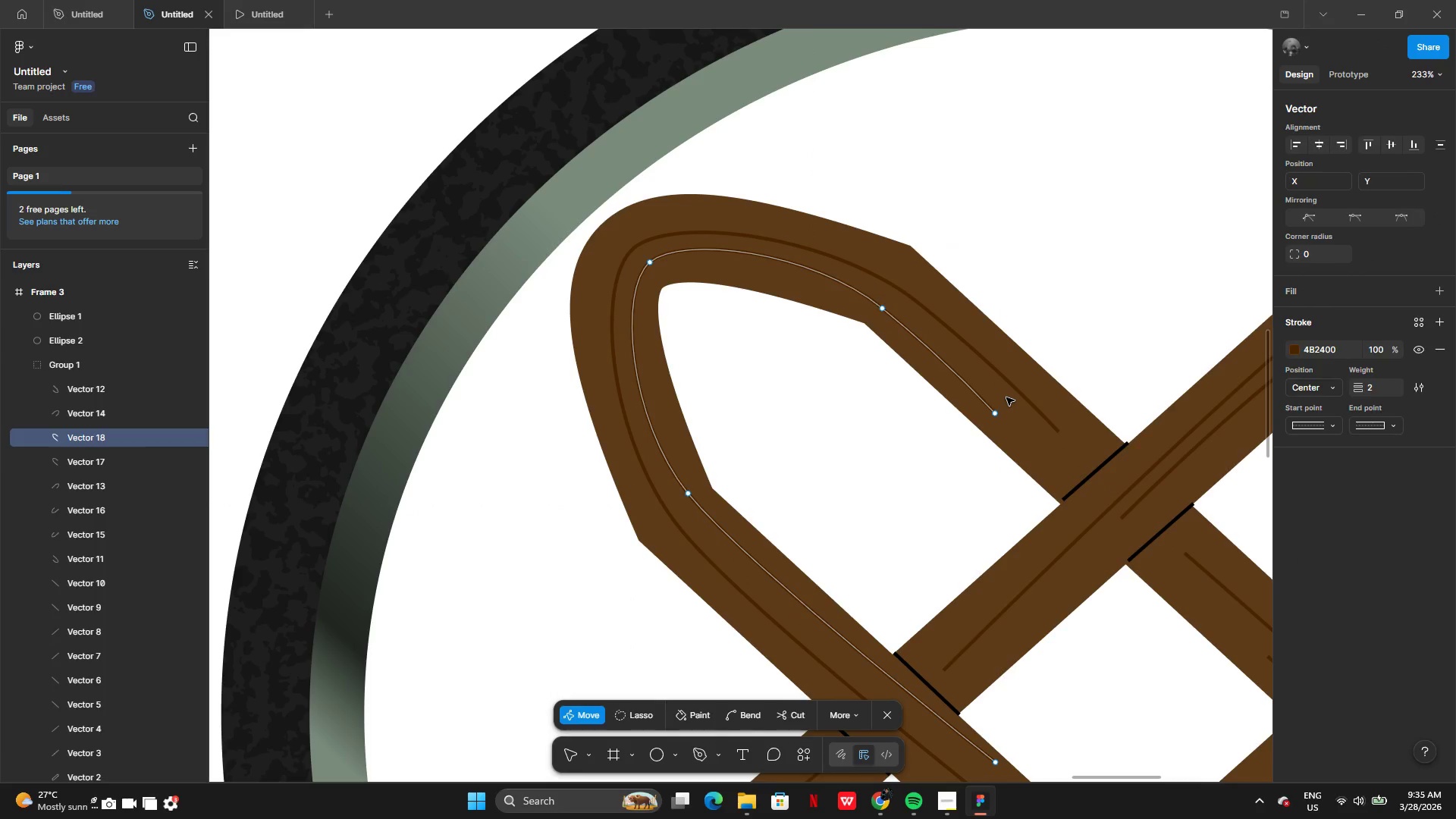 
triple_click([1006, 397])
 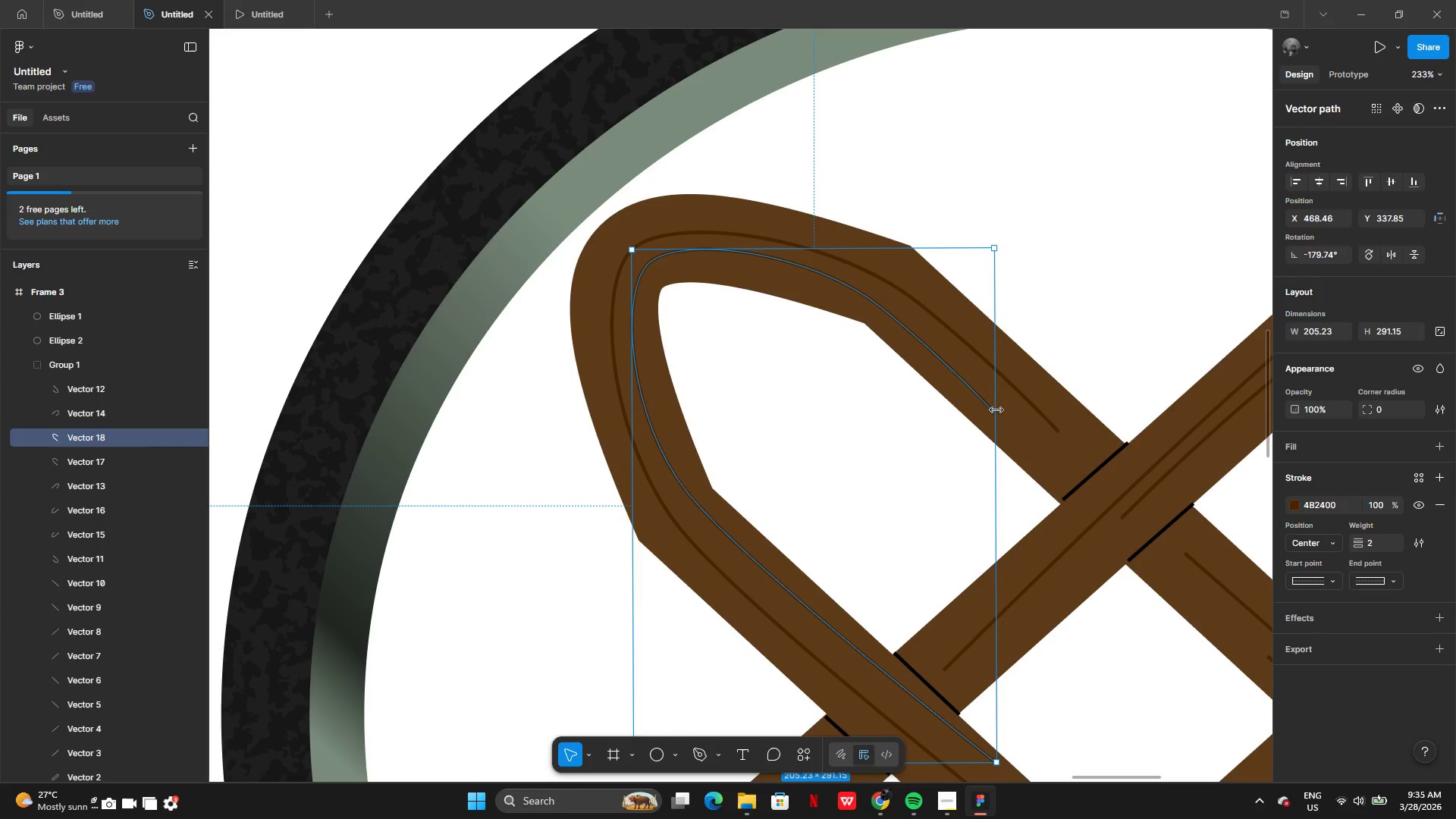 
left_click([996, 410])
 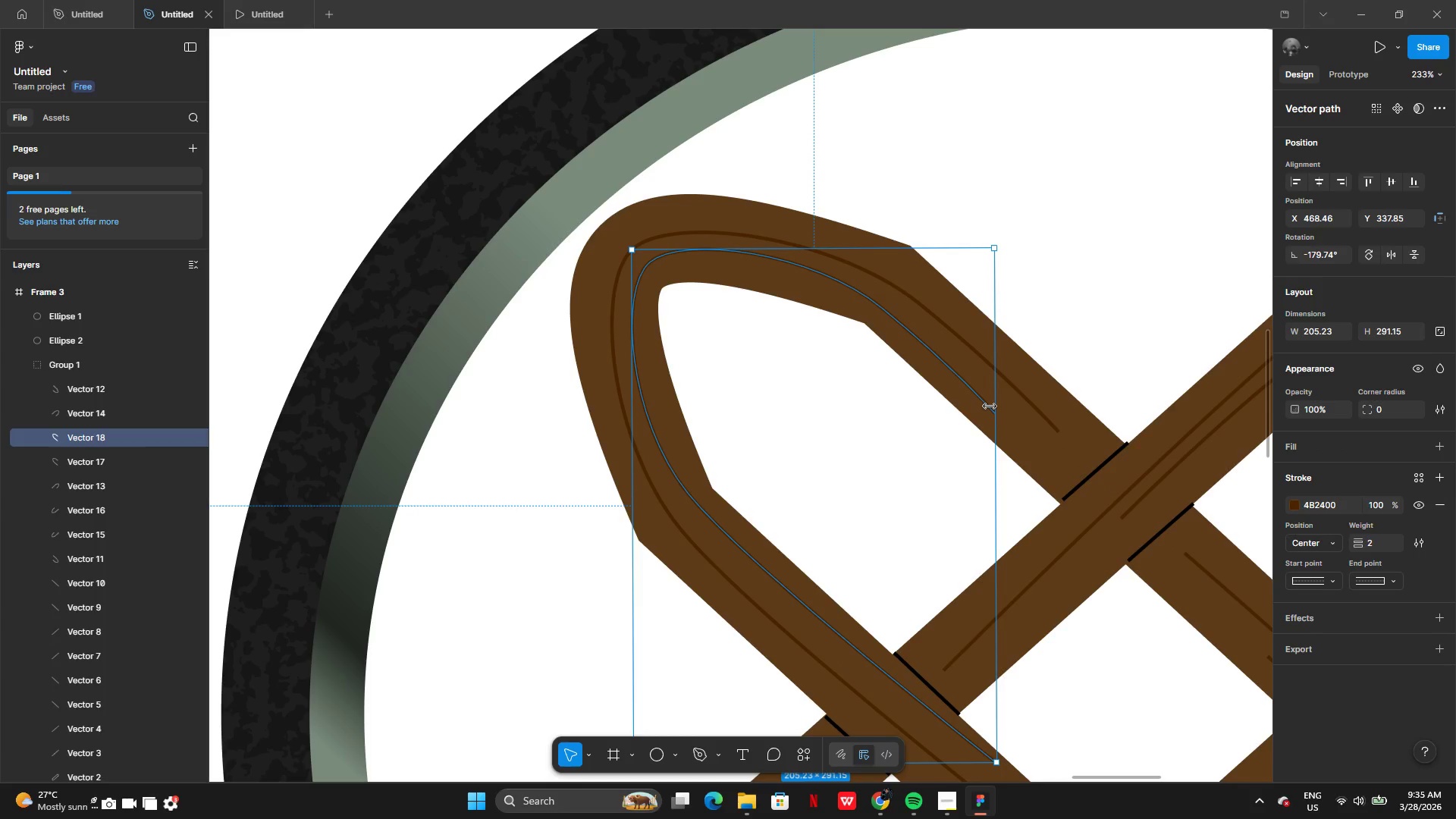 
double_click([989, 406])
 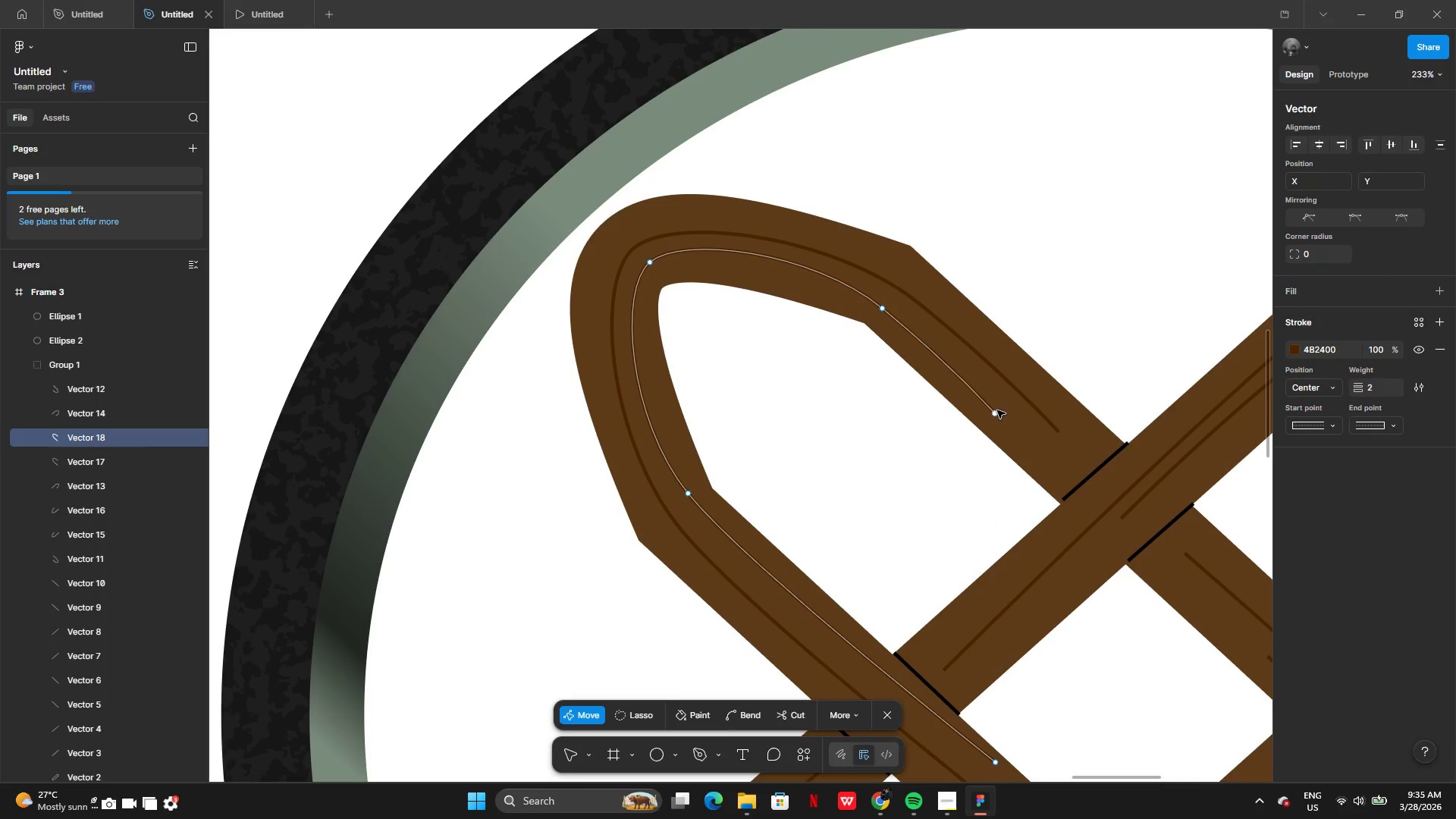 
left_click_drag(start_coordinate=[994, 412], to_coordinate=[988, 400])
 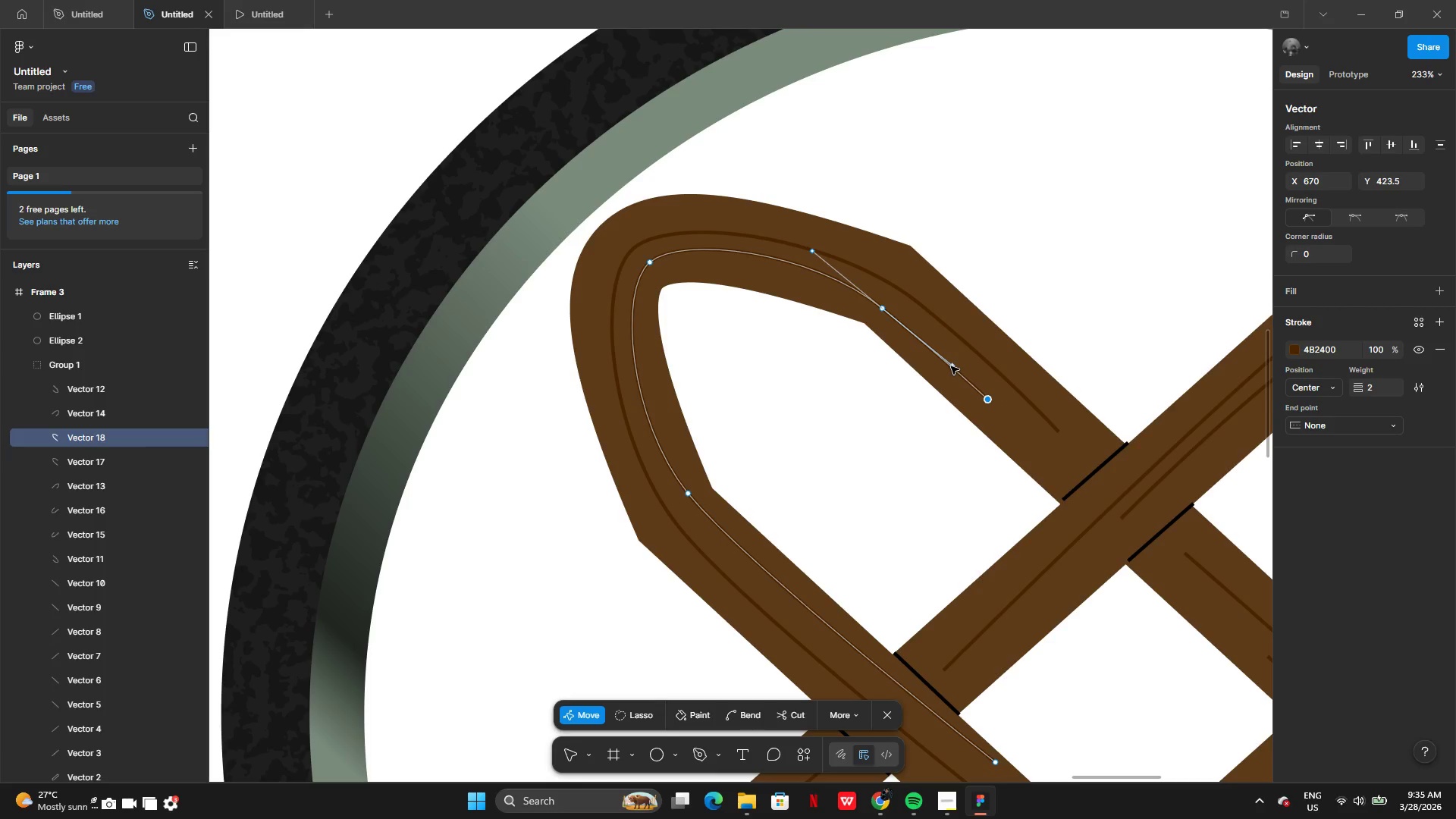 
left_click_drag(start_coordinate=[954, 365], to_coordinate=[909, 332])
 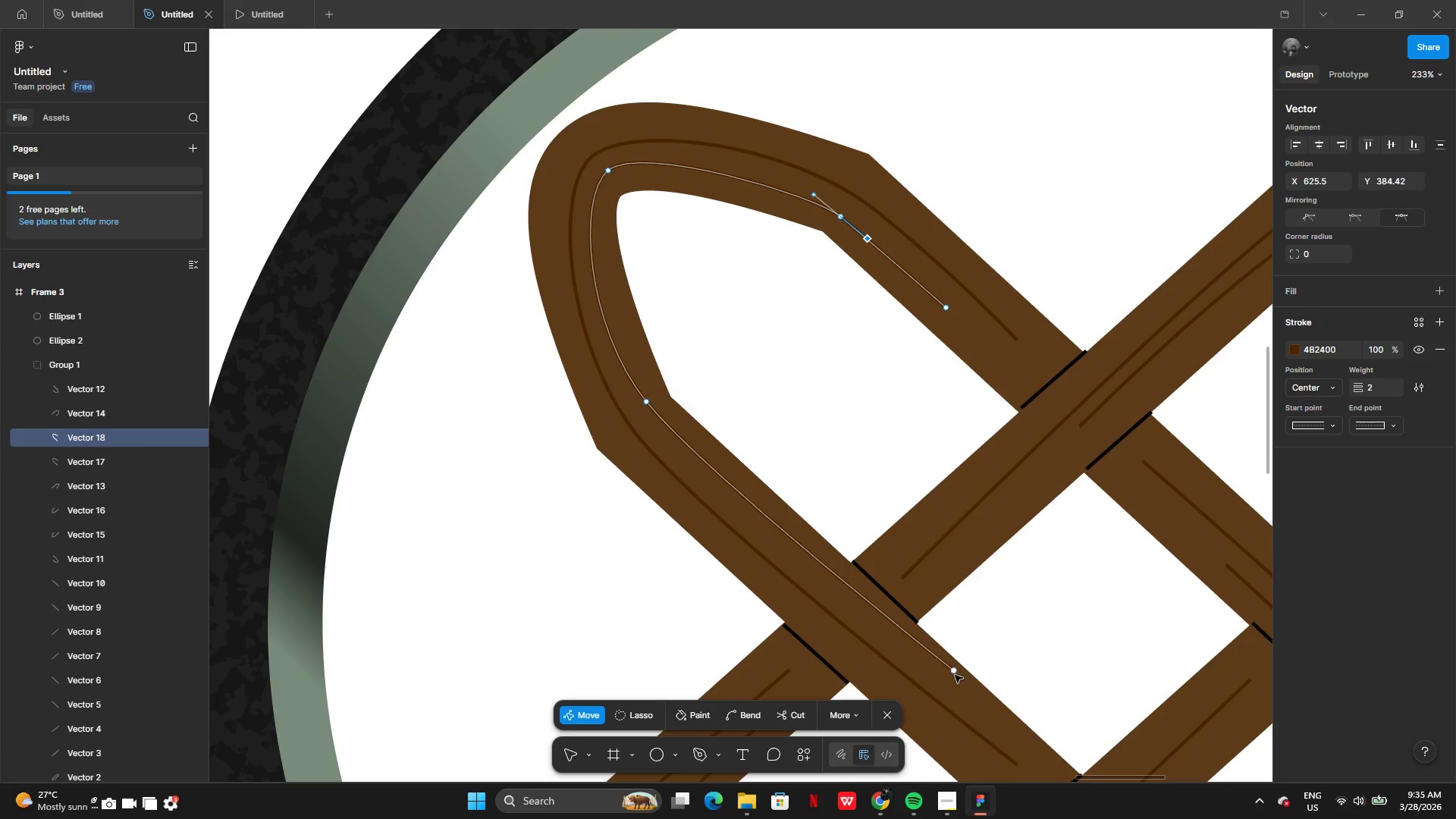 
left_click_drag(start_coordinate=[952, 667], to_coordinate=[949, 686])
 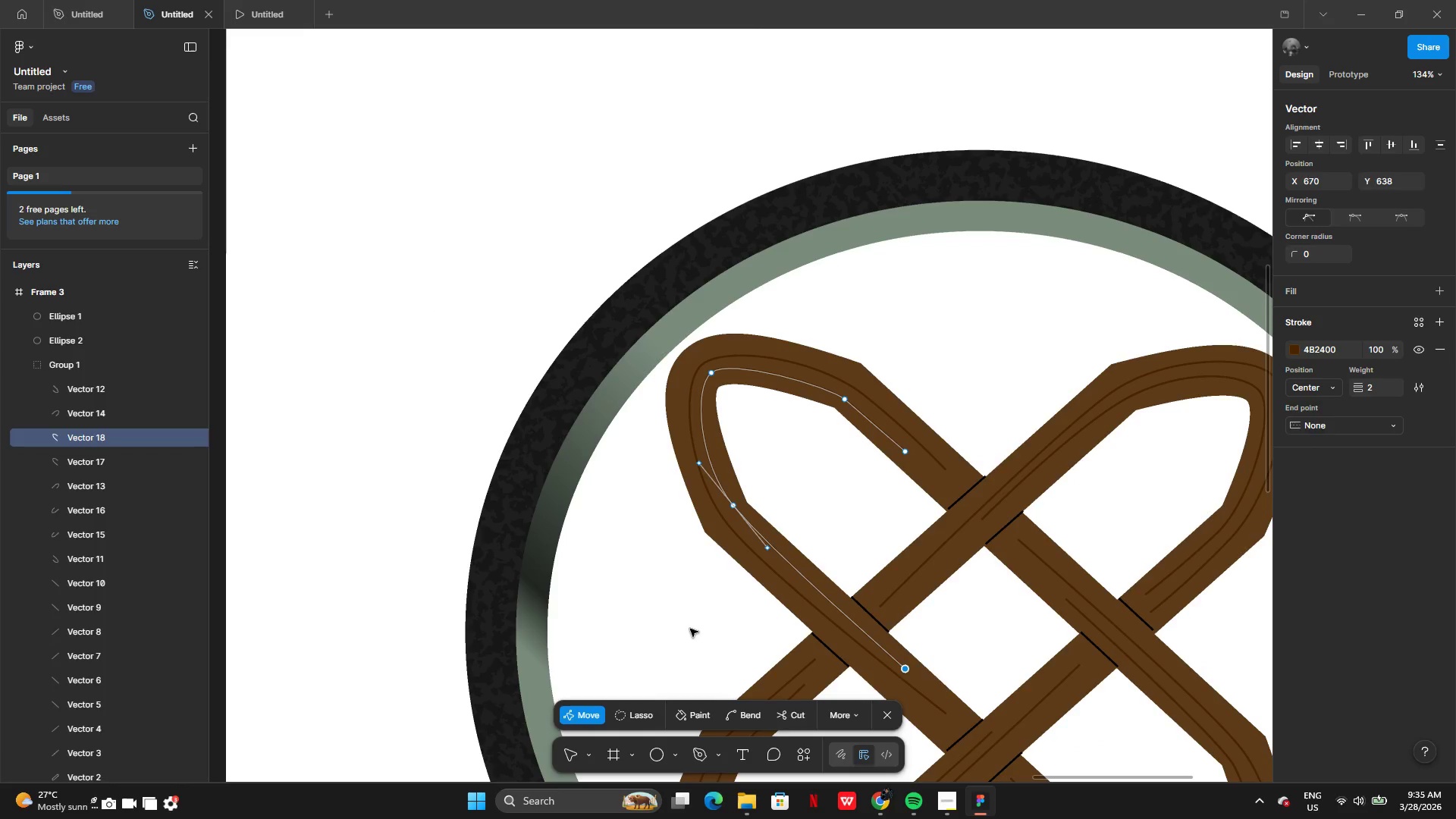 
double_click([691, 629])
 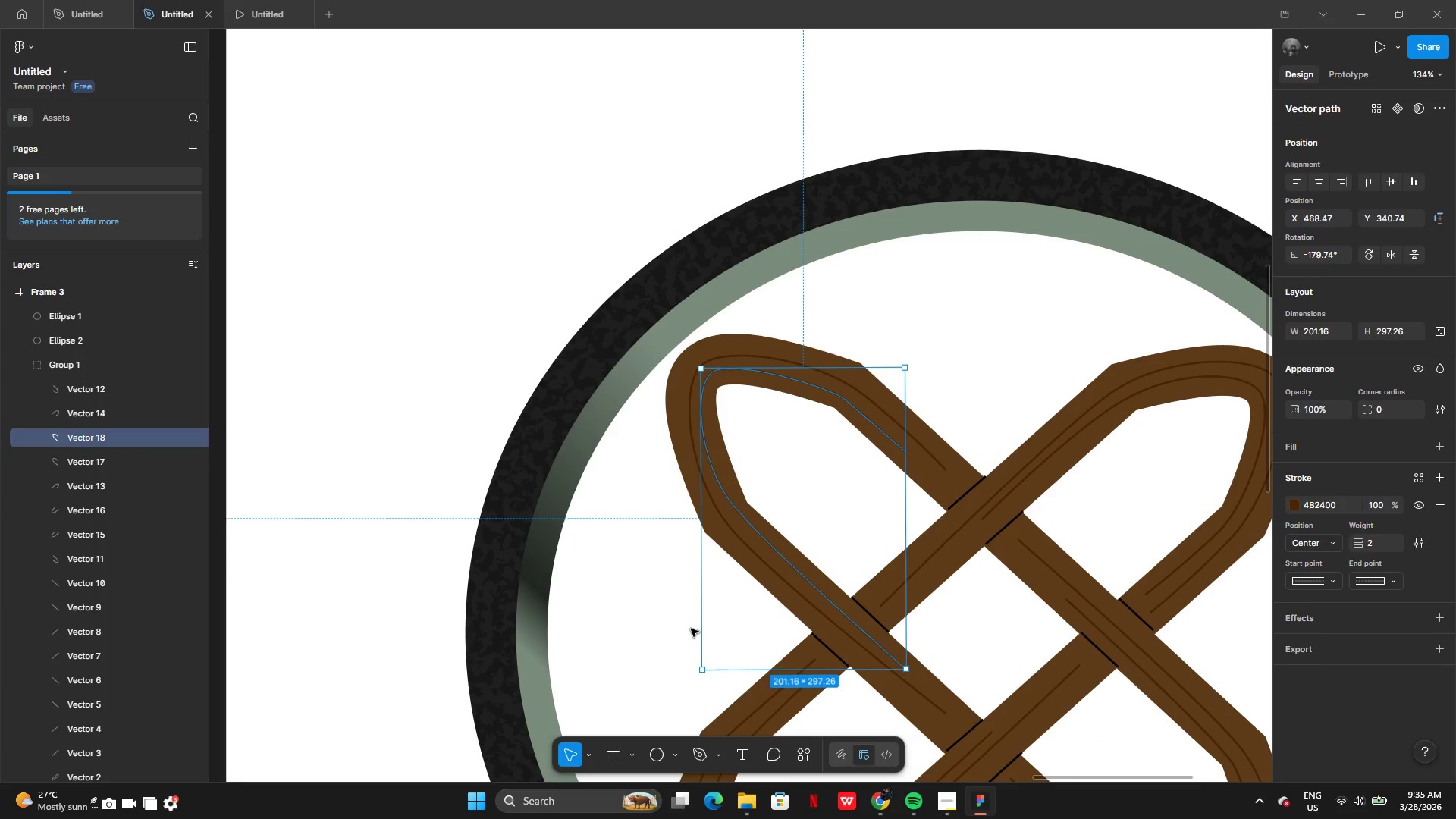 
left_click([691, 629])
 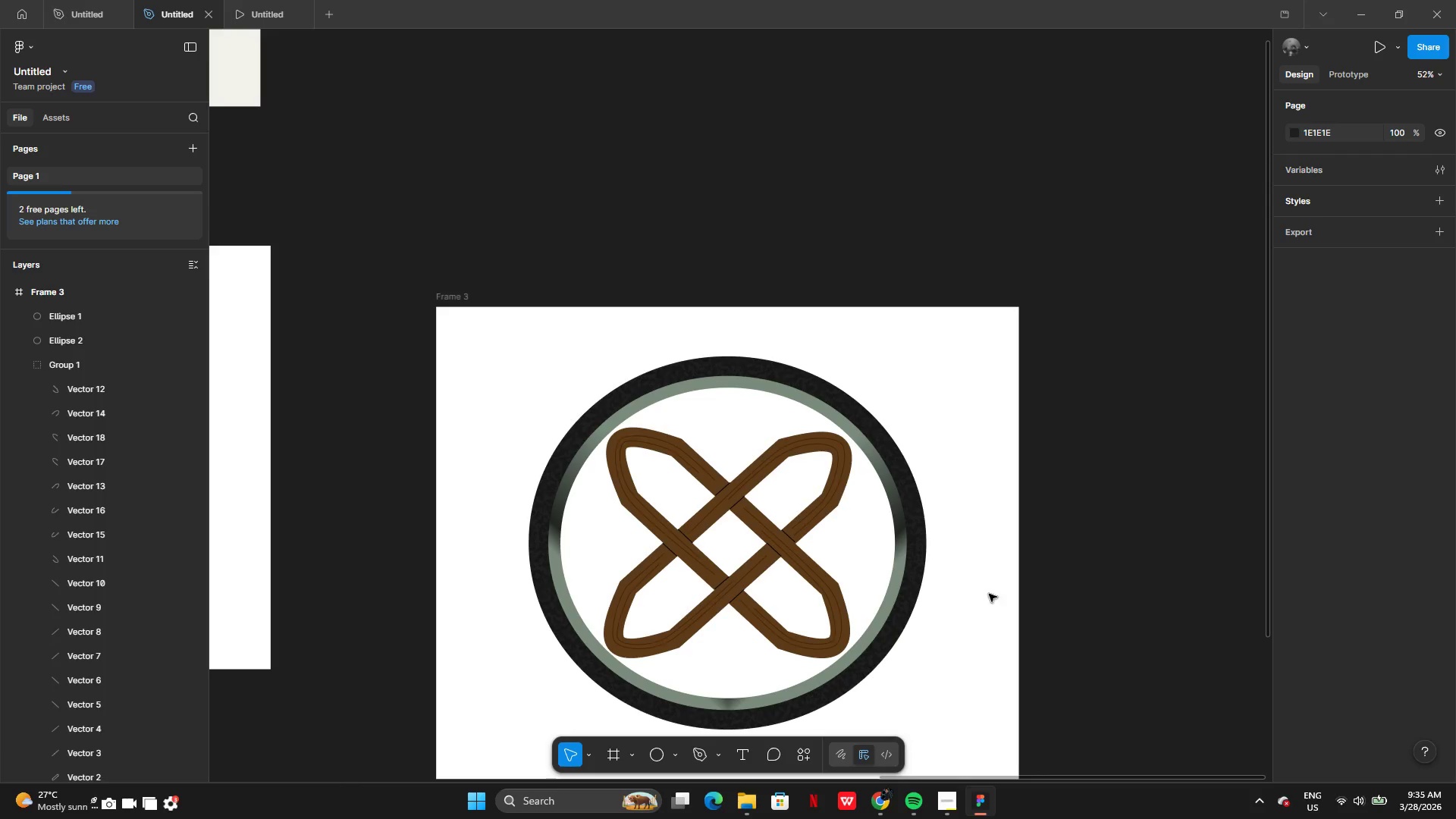 
left_click([999, 594])
 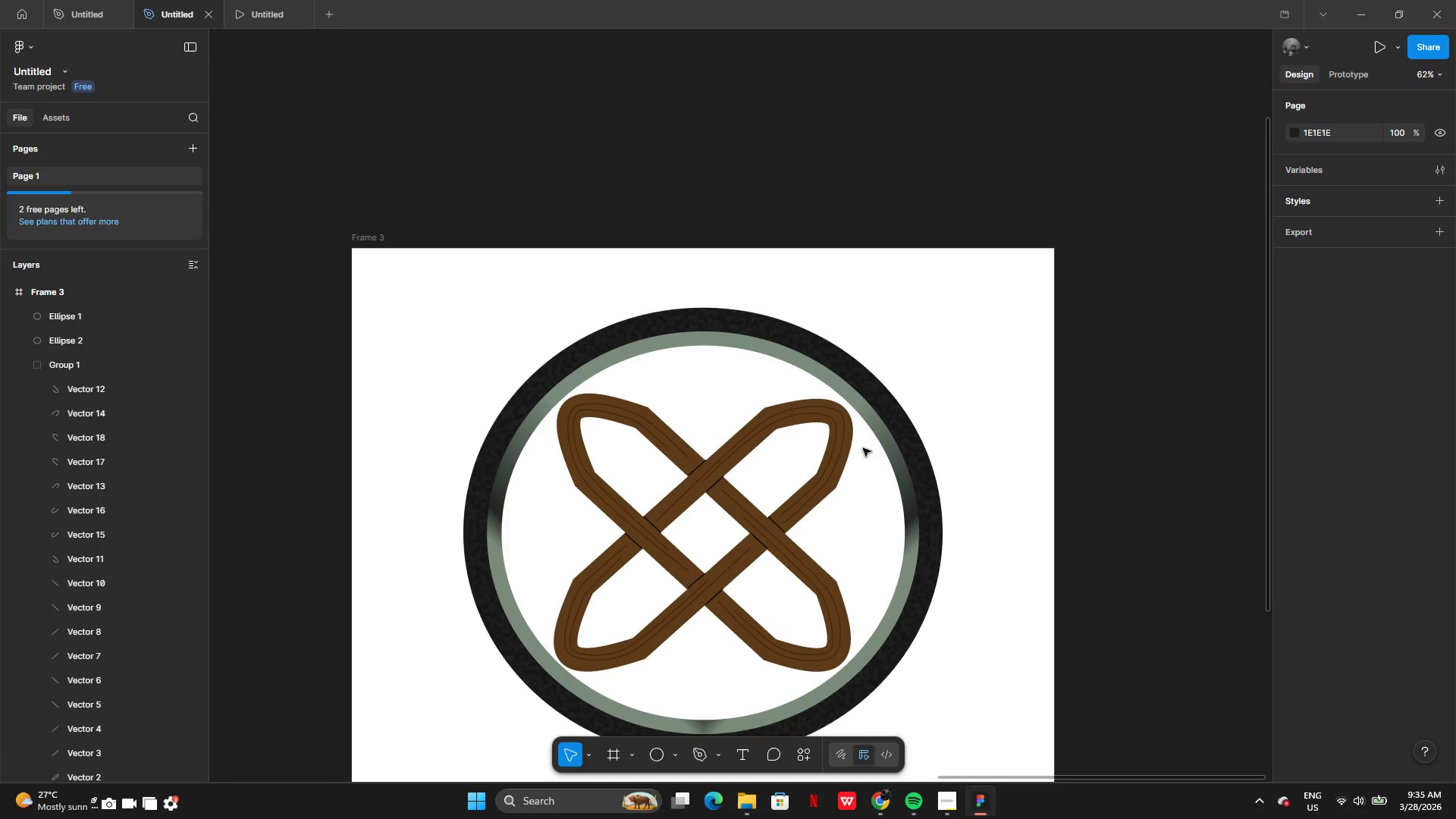 
wait(6.44)
 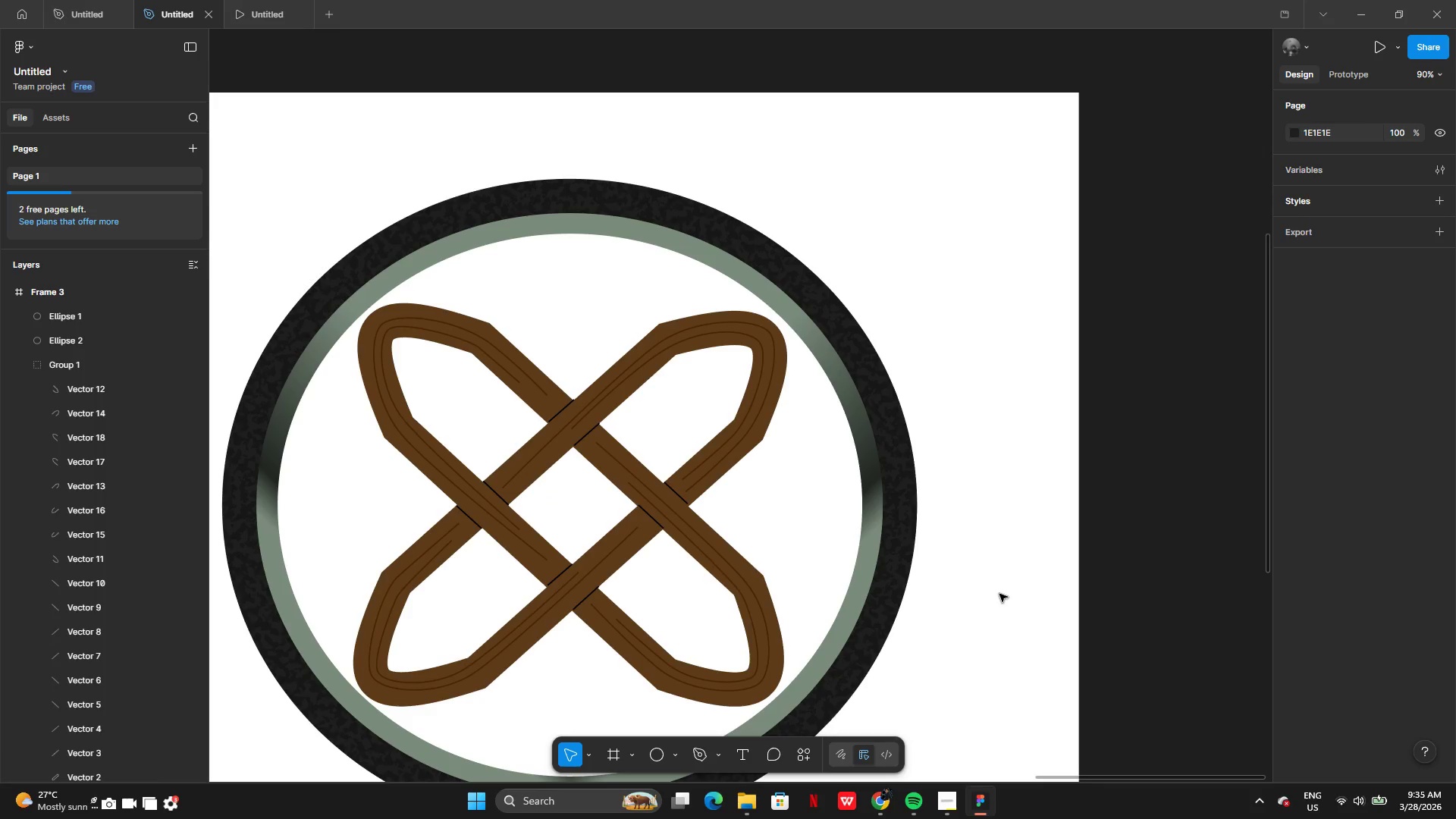 
left_click([990, 534])